 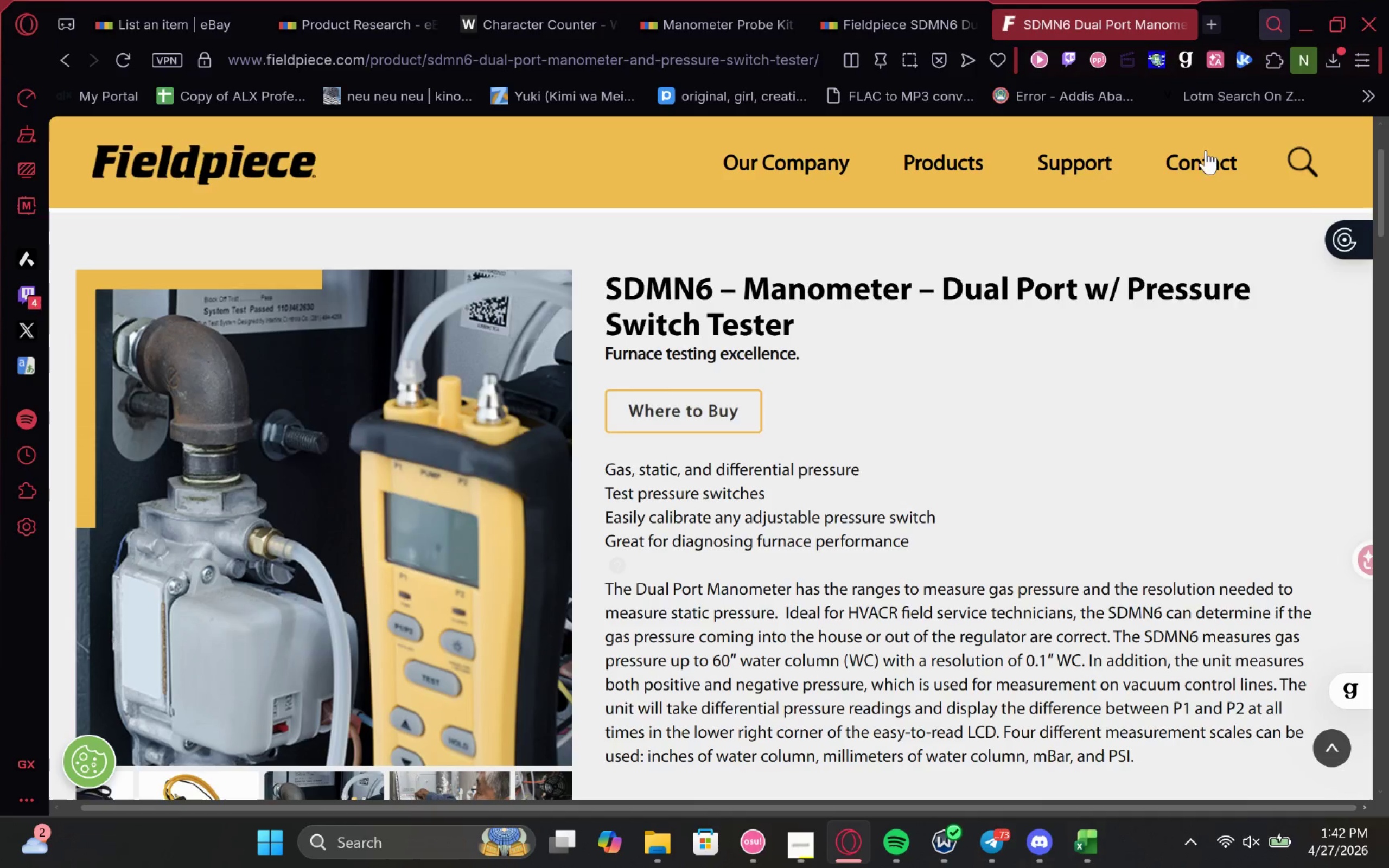 
key(Control+ControlLeft)
 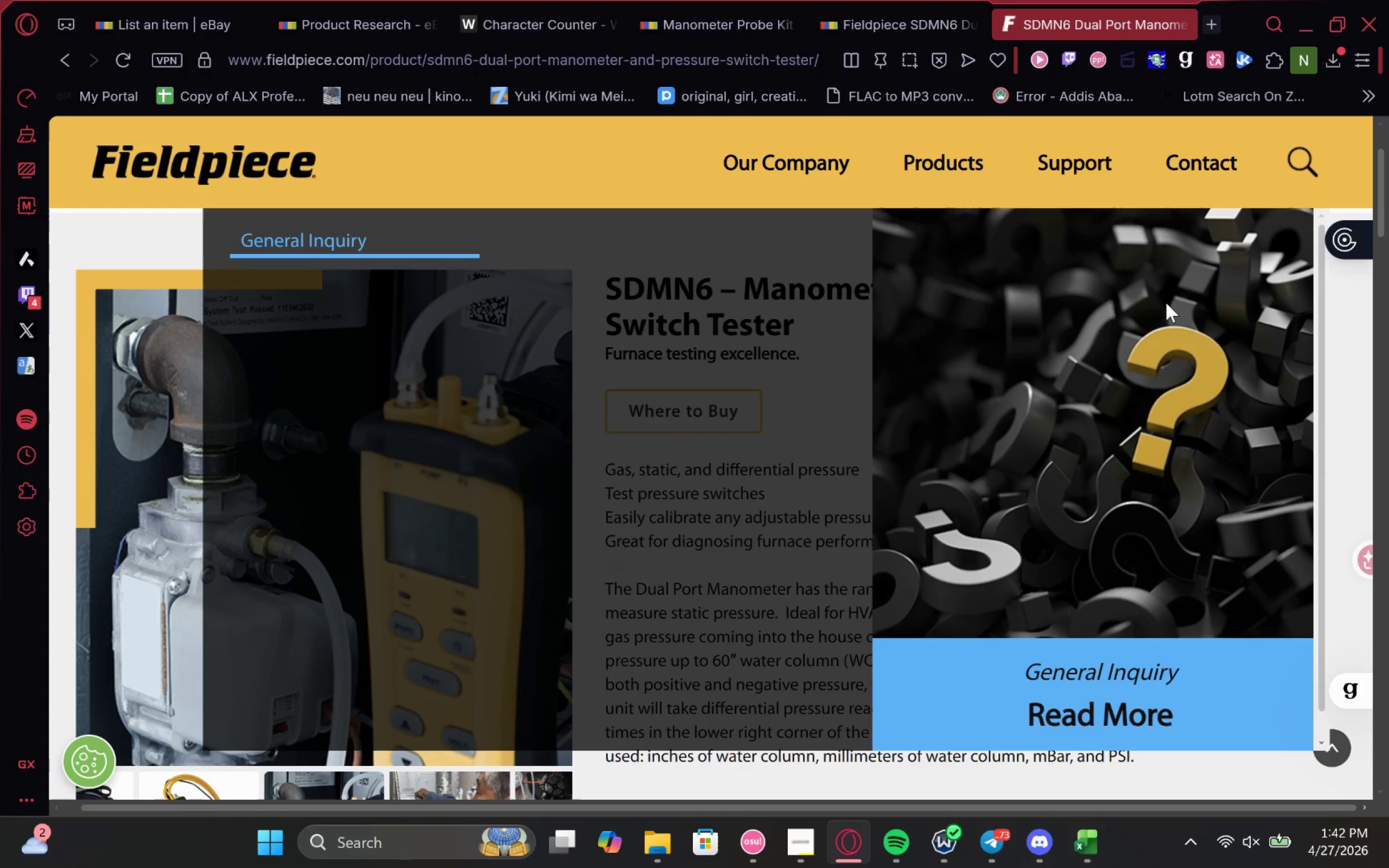 
key(Control+ControlLeft)
 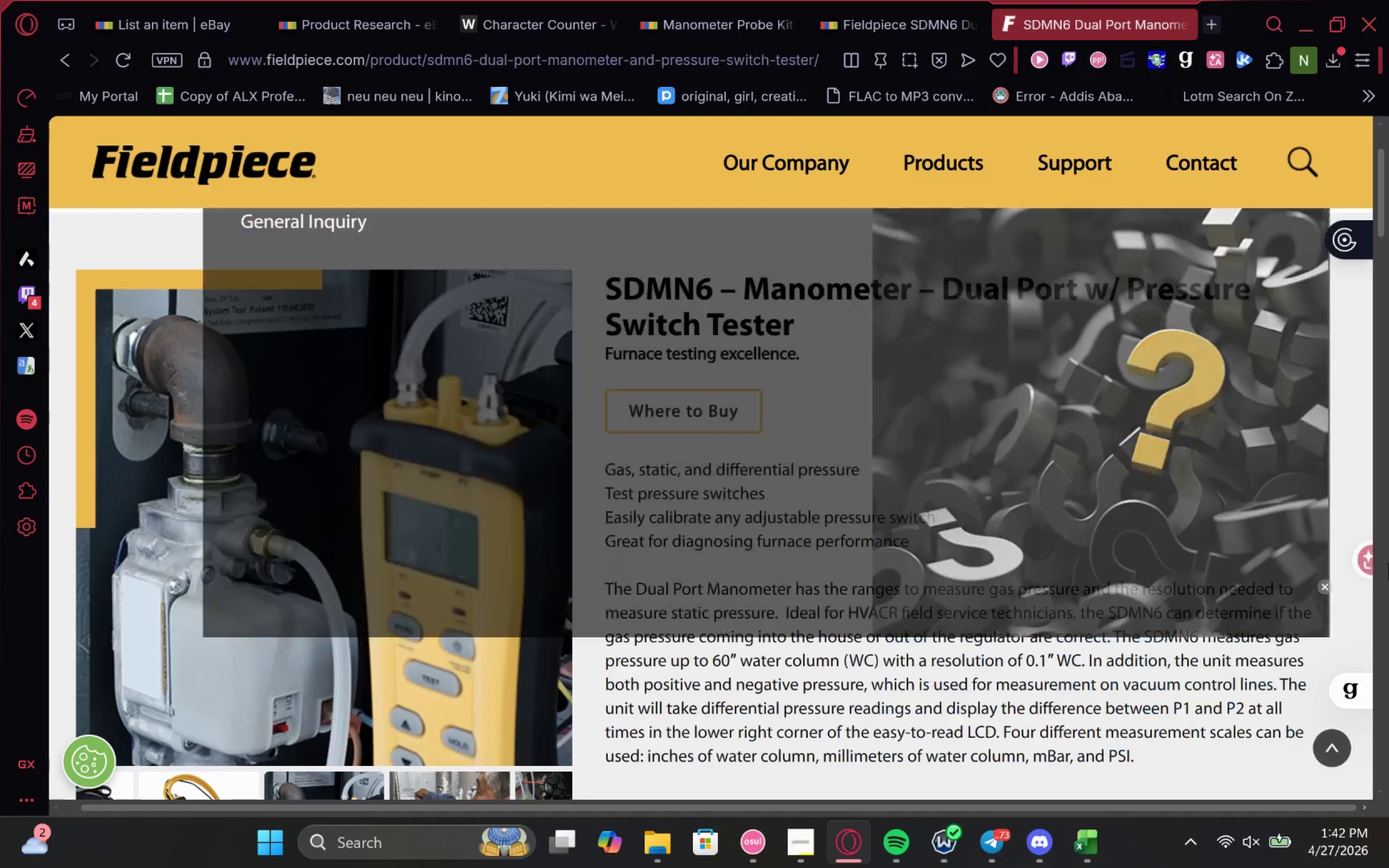 
key(Control+F)
 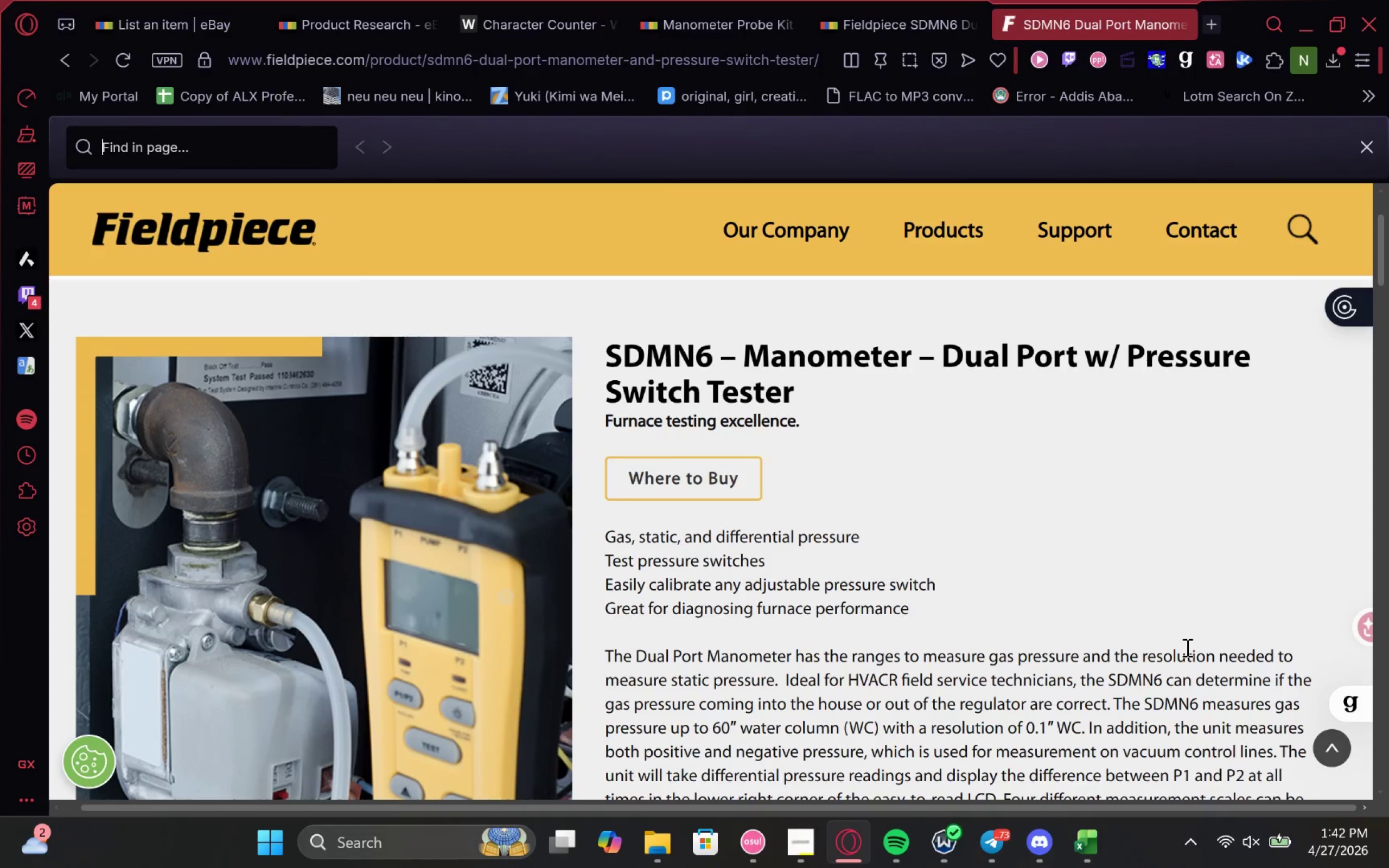 
type(NIST)
 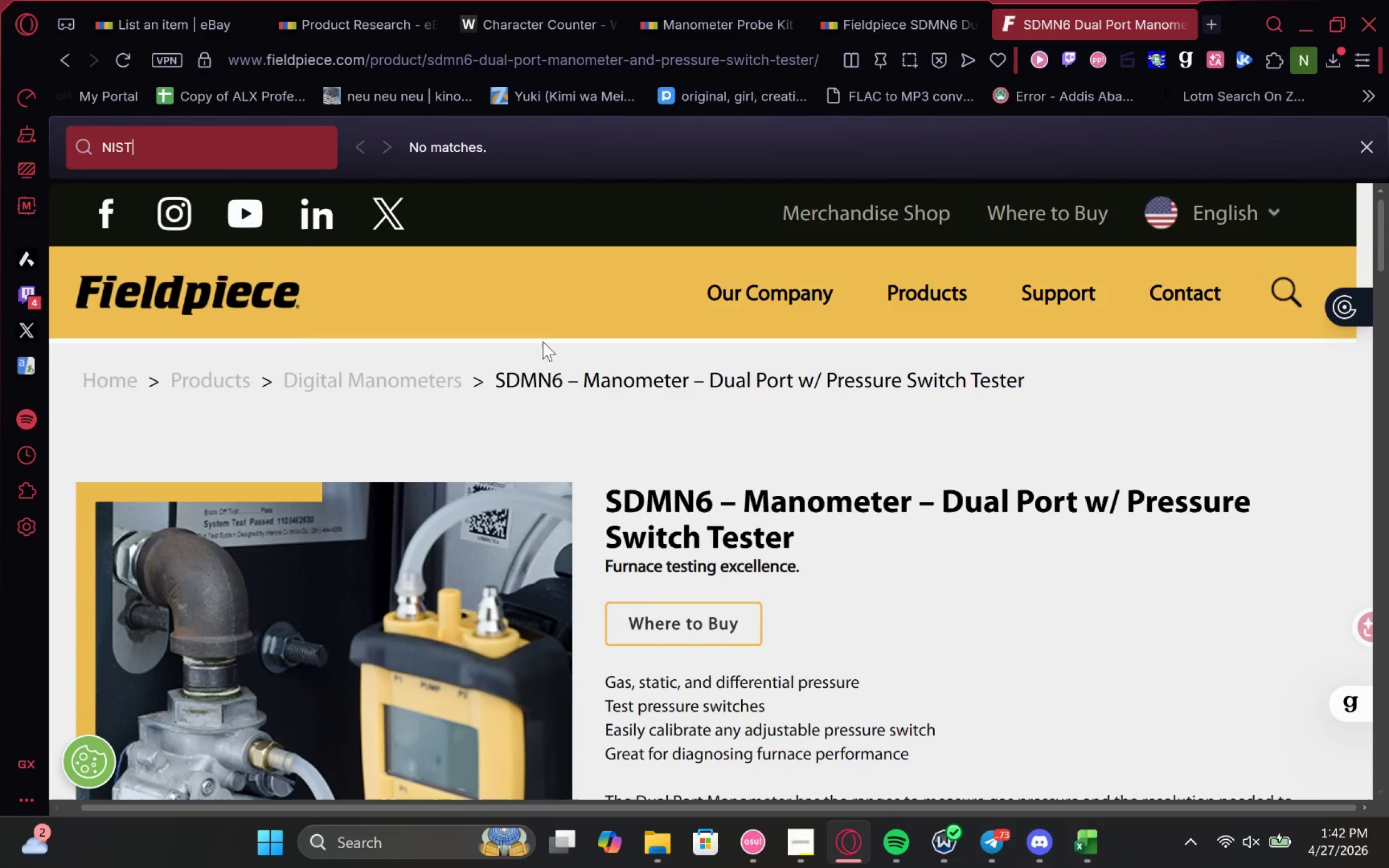 
left_click_drag(start_coordinate=[167, 147], to_coordinate=[0, 151])
 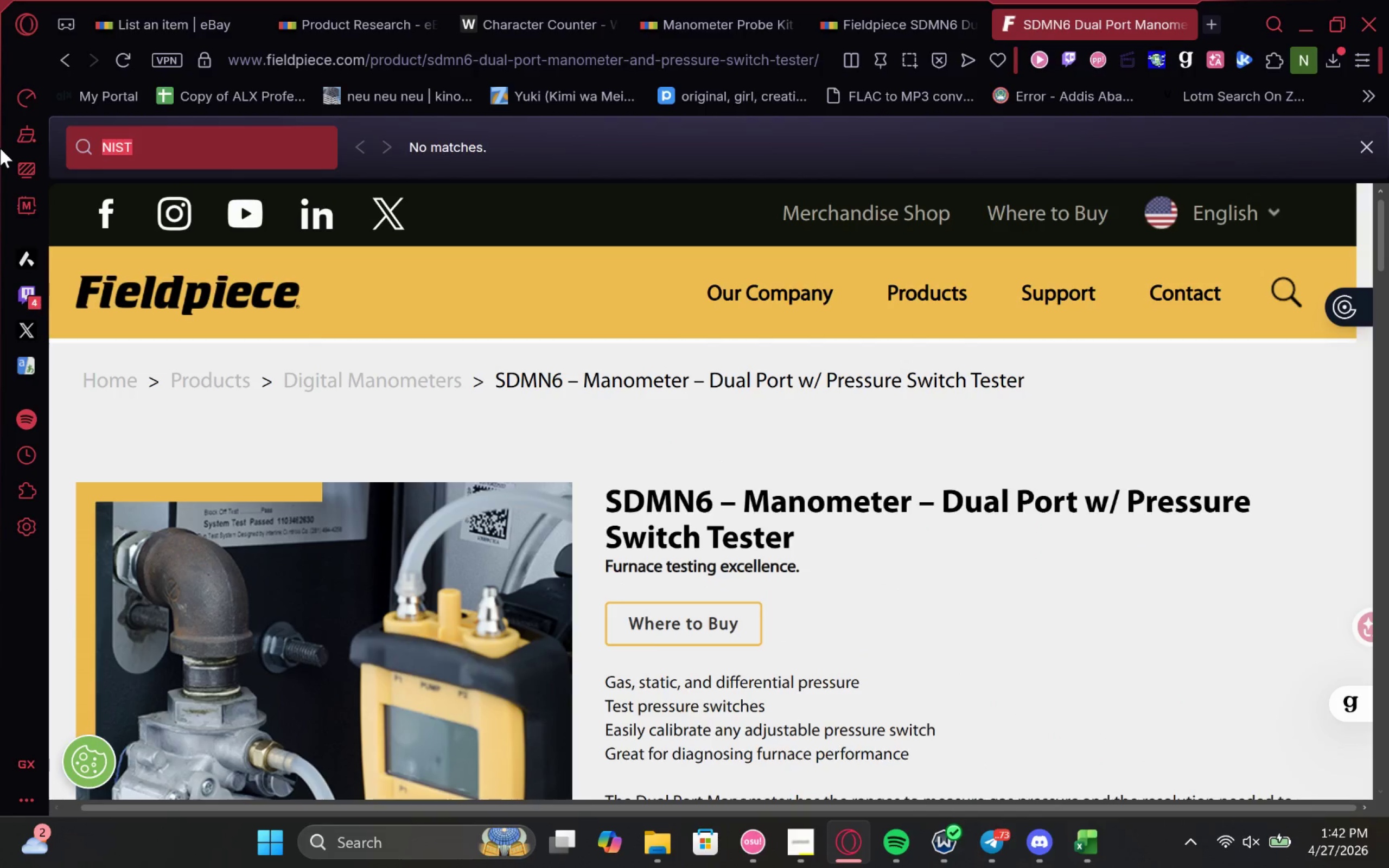 
type(certifie)
 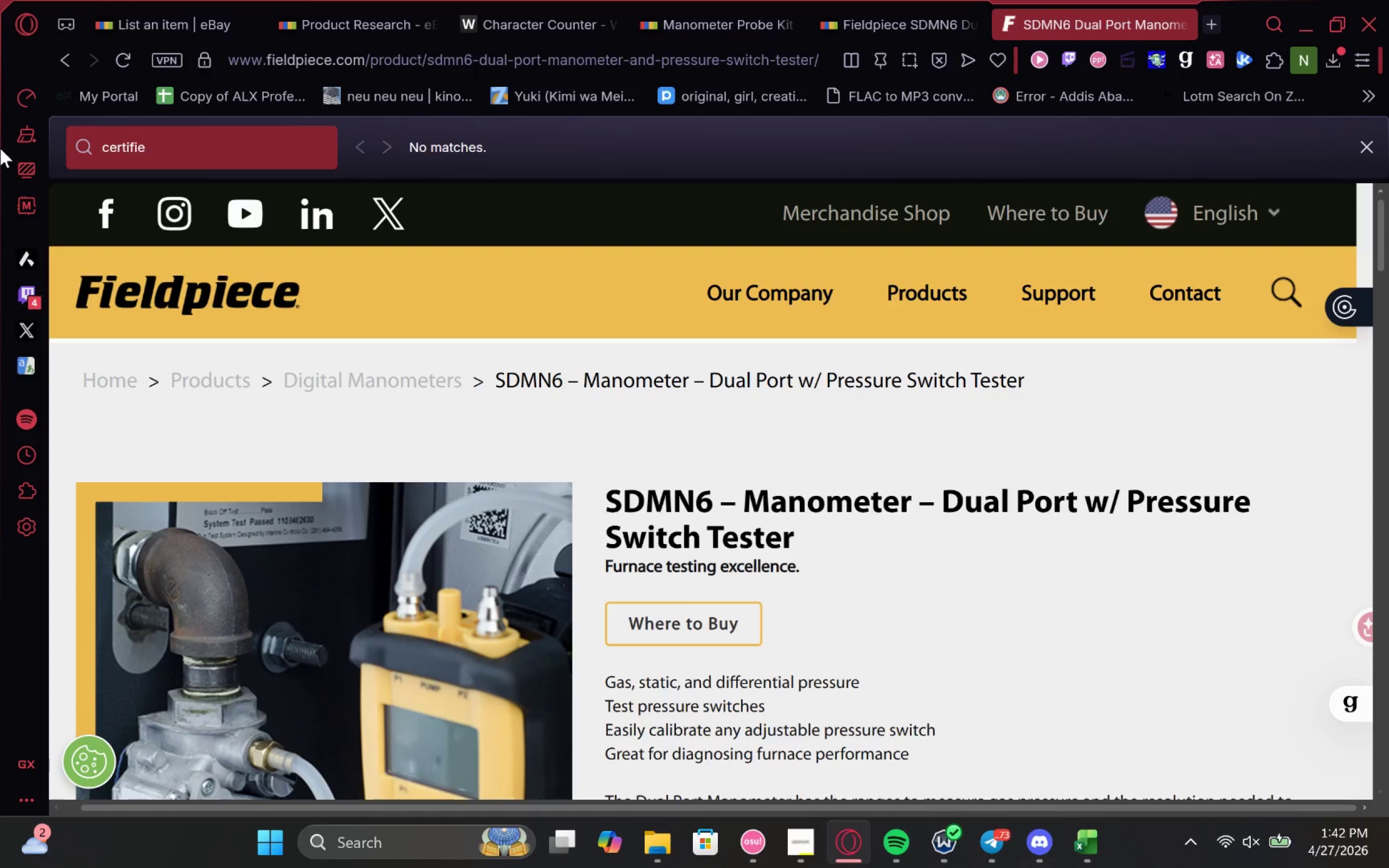 
hold_key(key=Backspace, duration=0.86)
 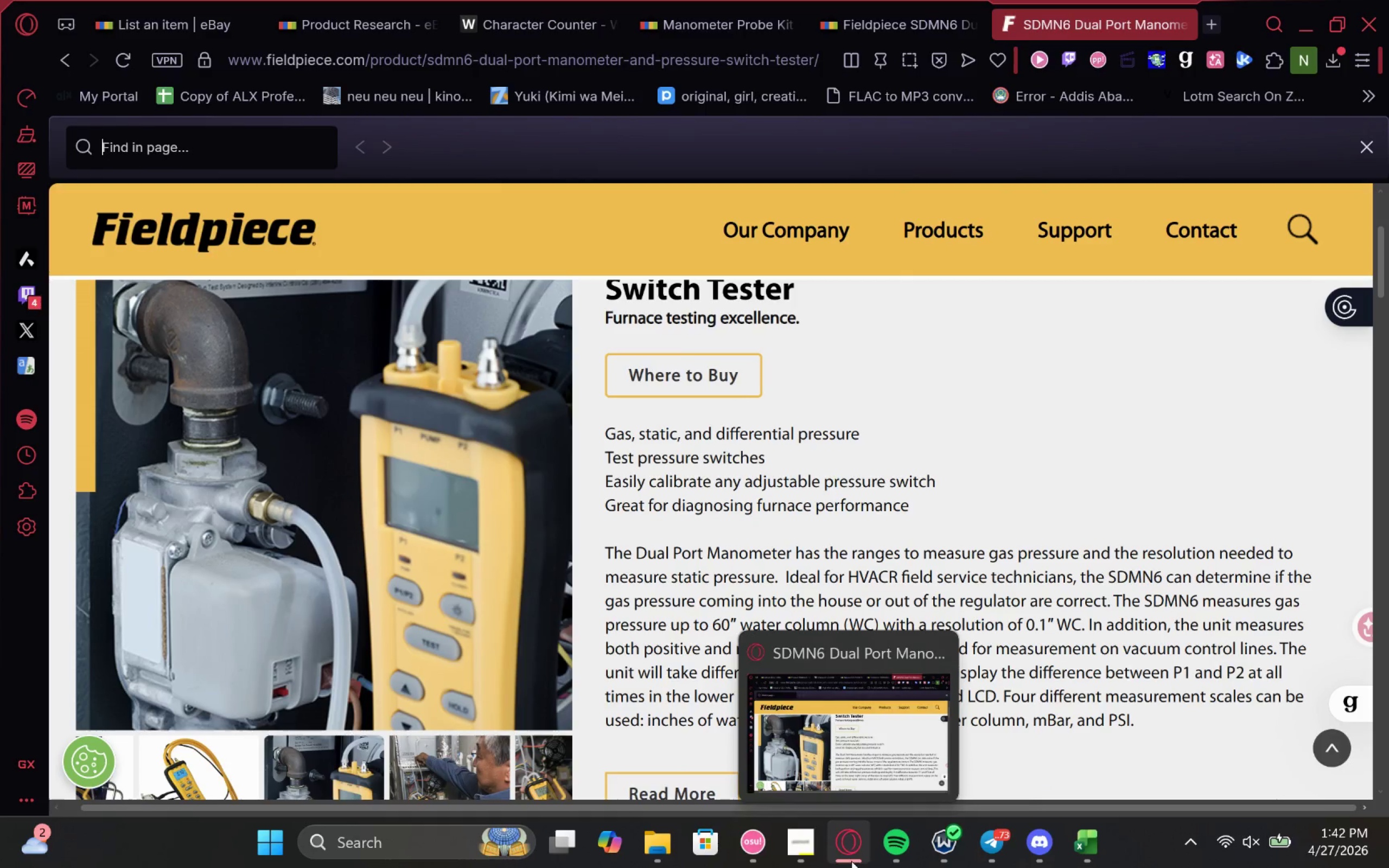 
left_click([810, 827])